 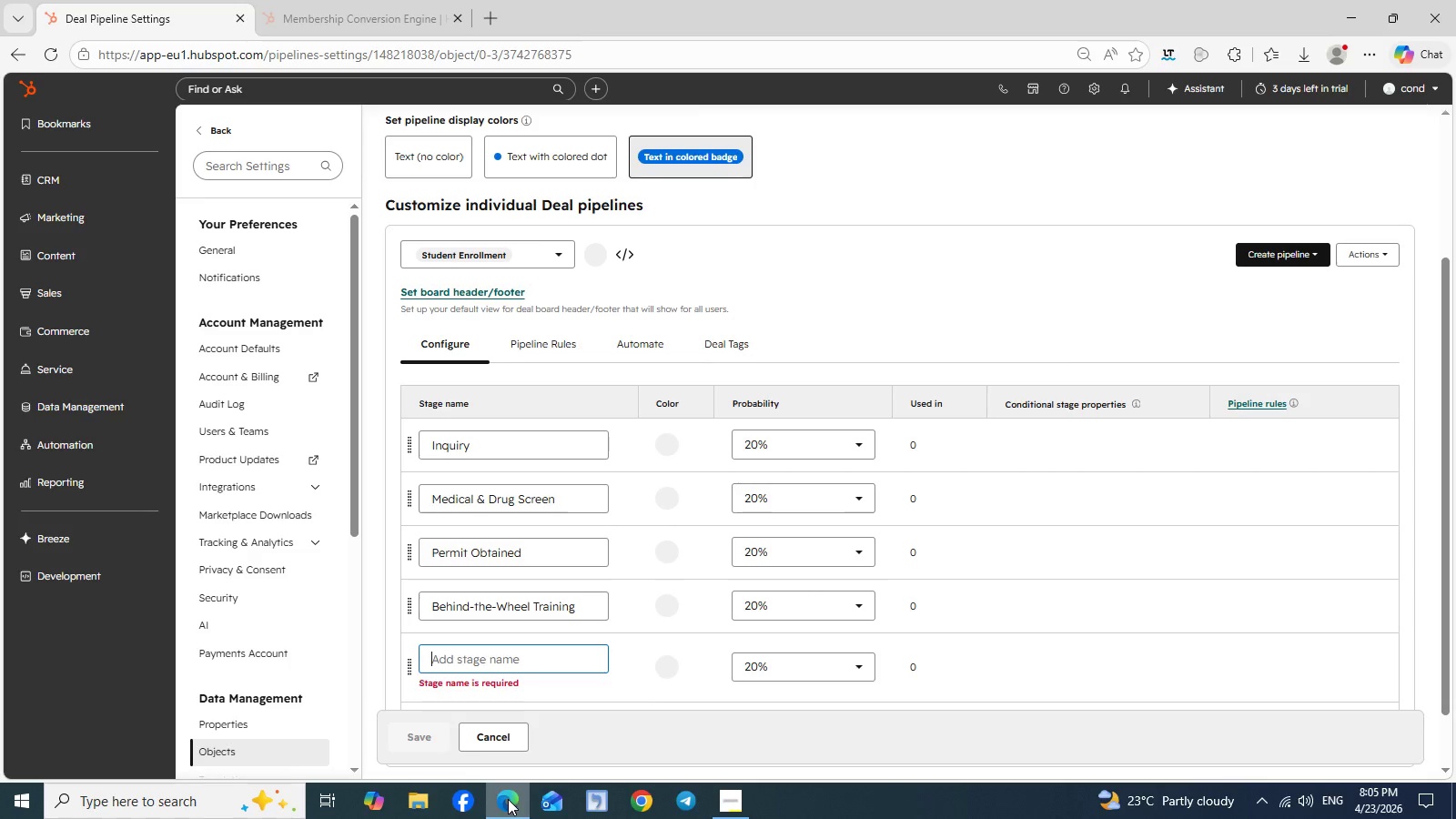 
type(Testing)
 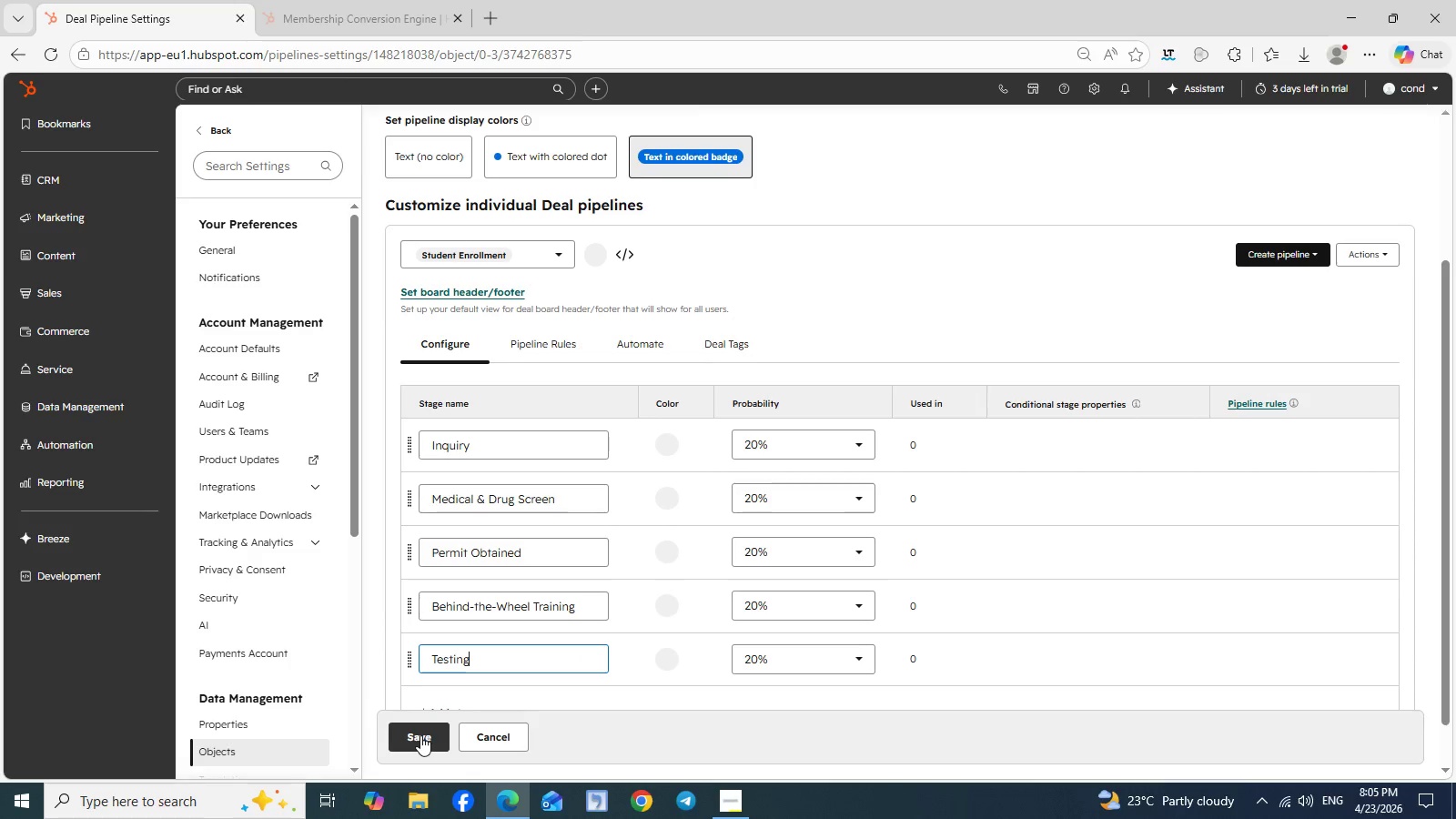 
scroll: coordinate [590, 624], scroll_direction: down, amount: 2.0
 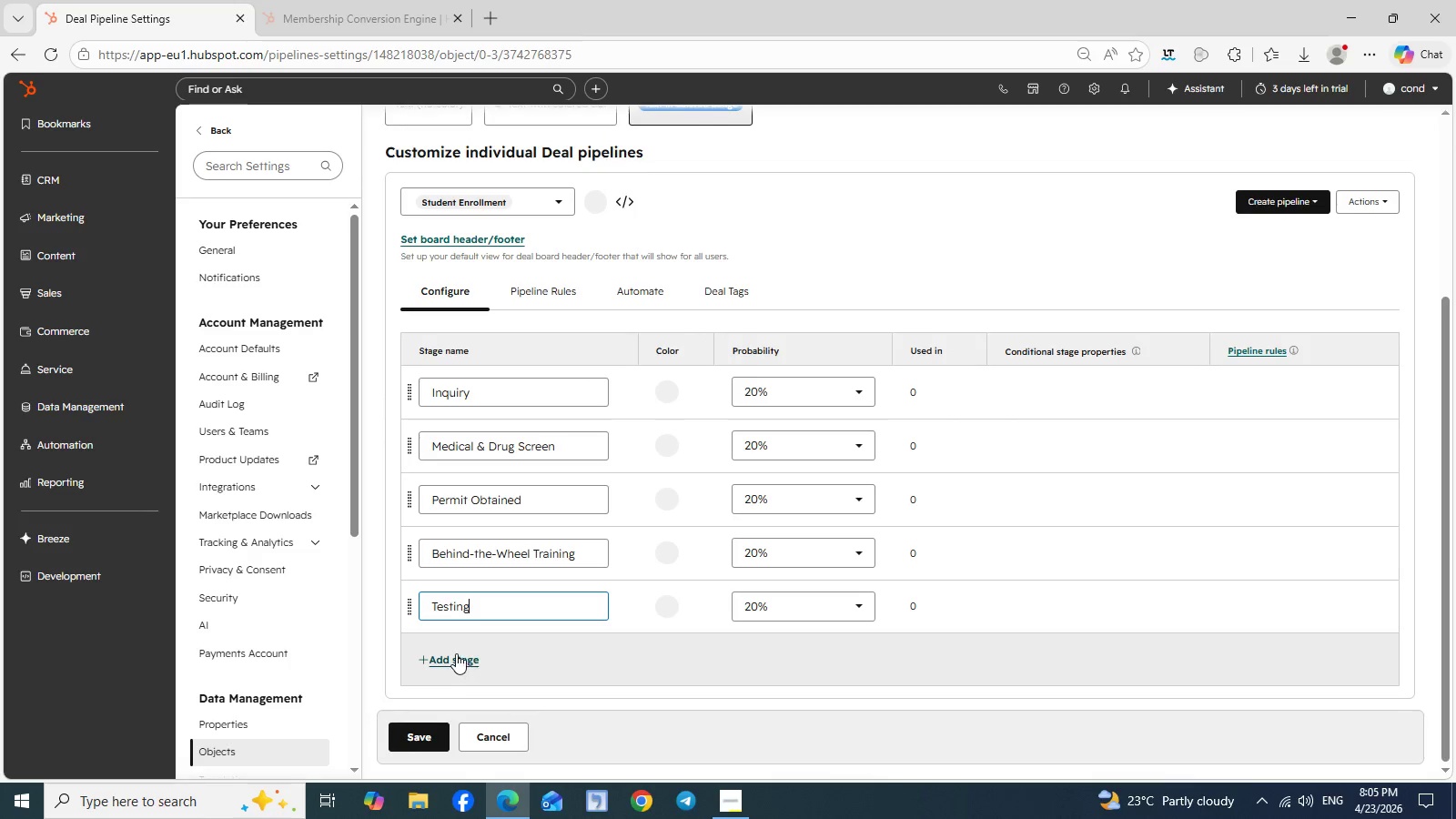 
left_click([455, 652])
 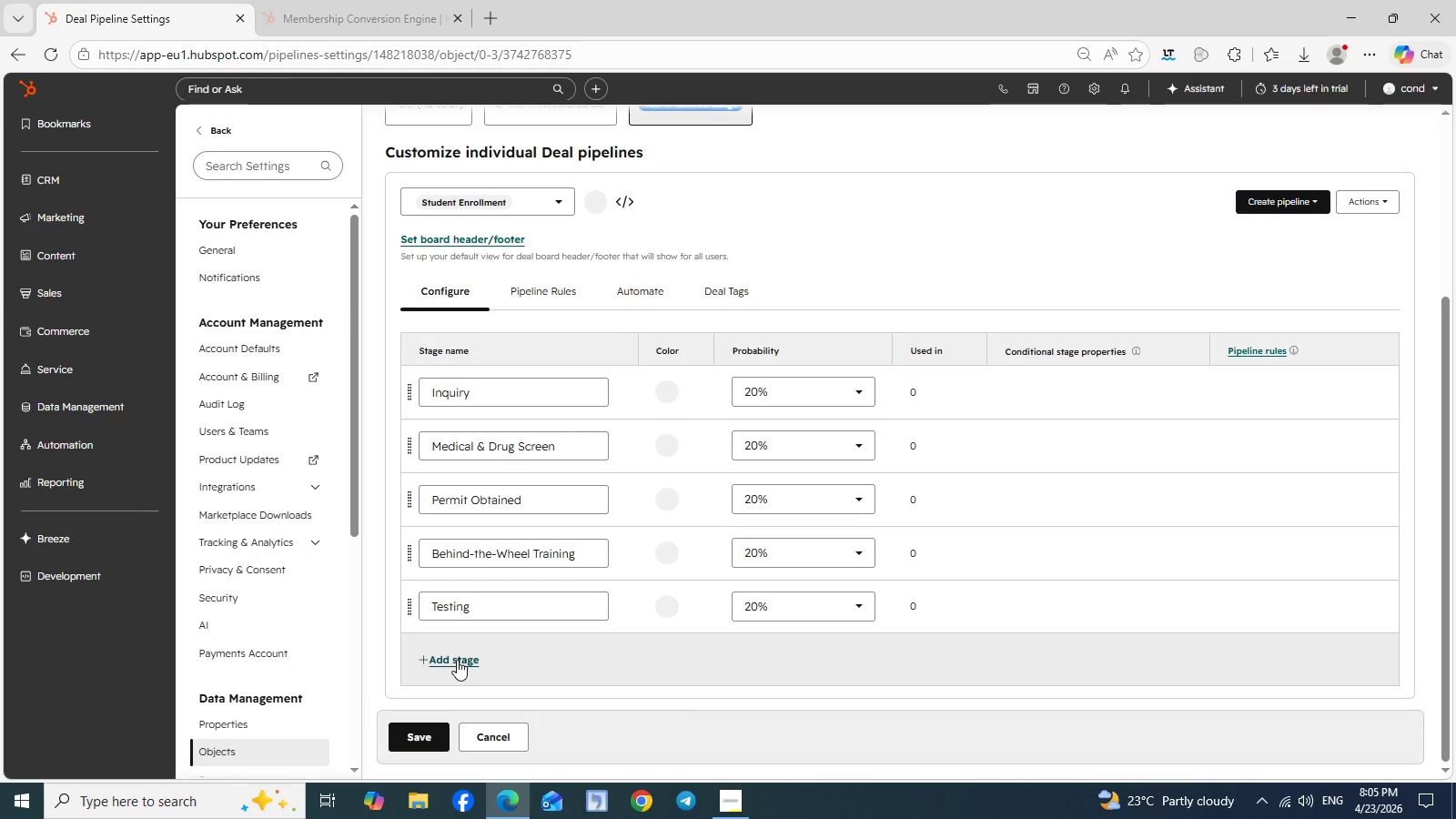 
left_click([457, 660])
 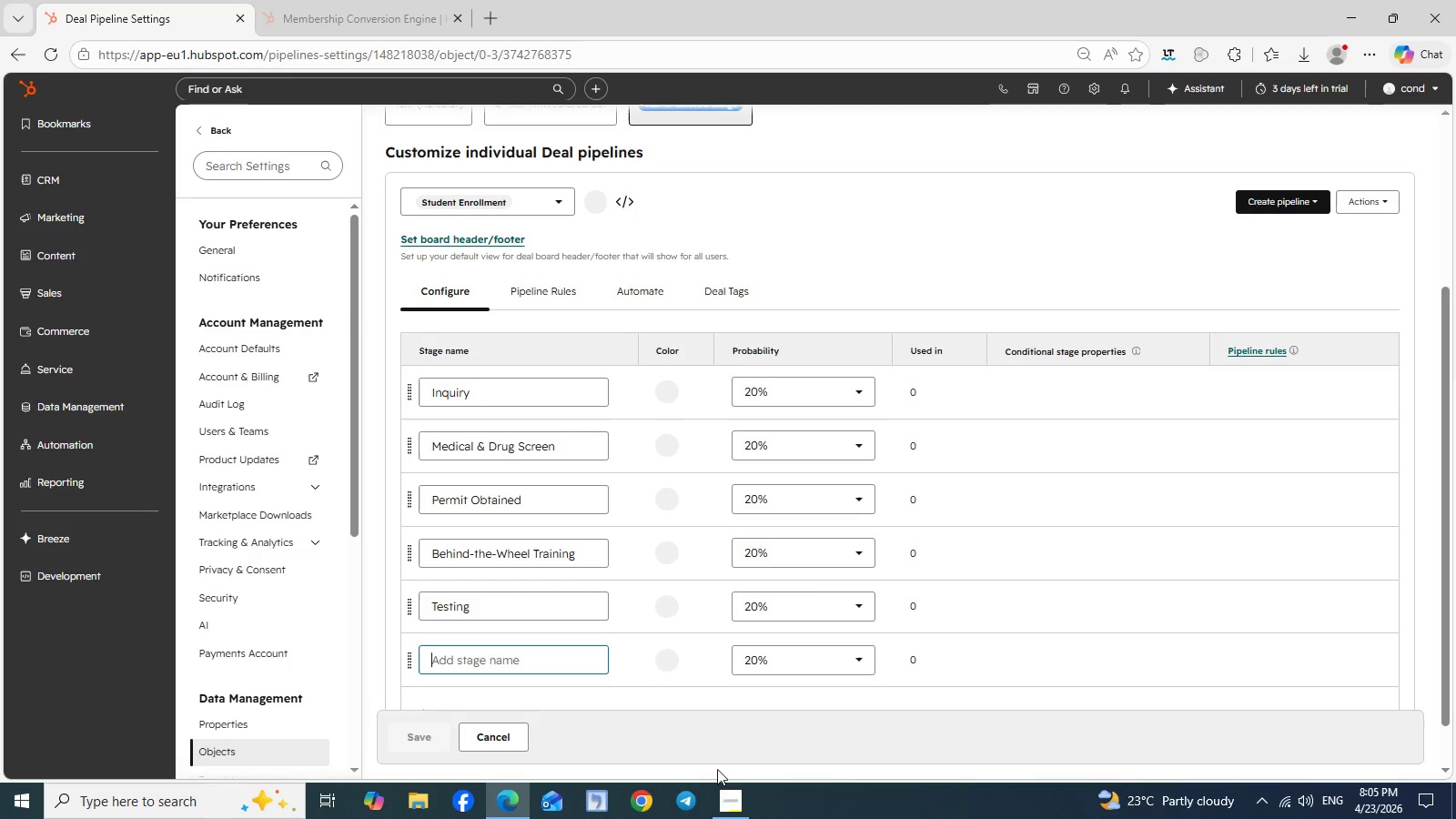 
left_click([733, 794])